 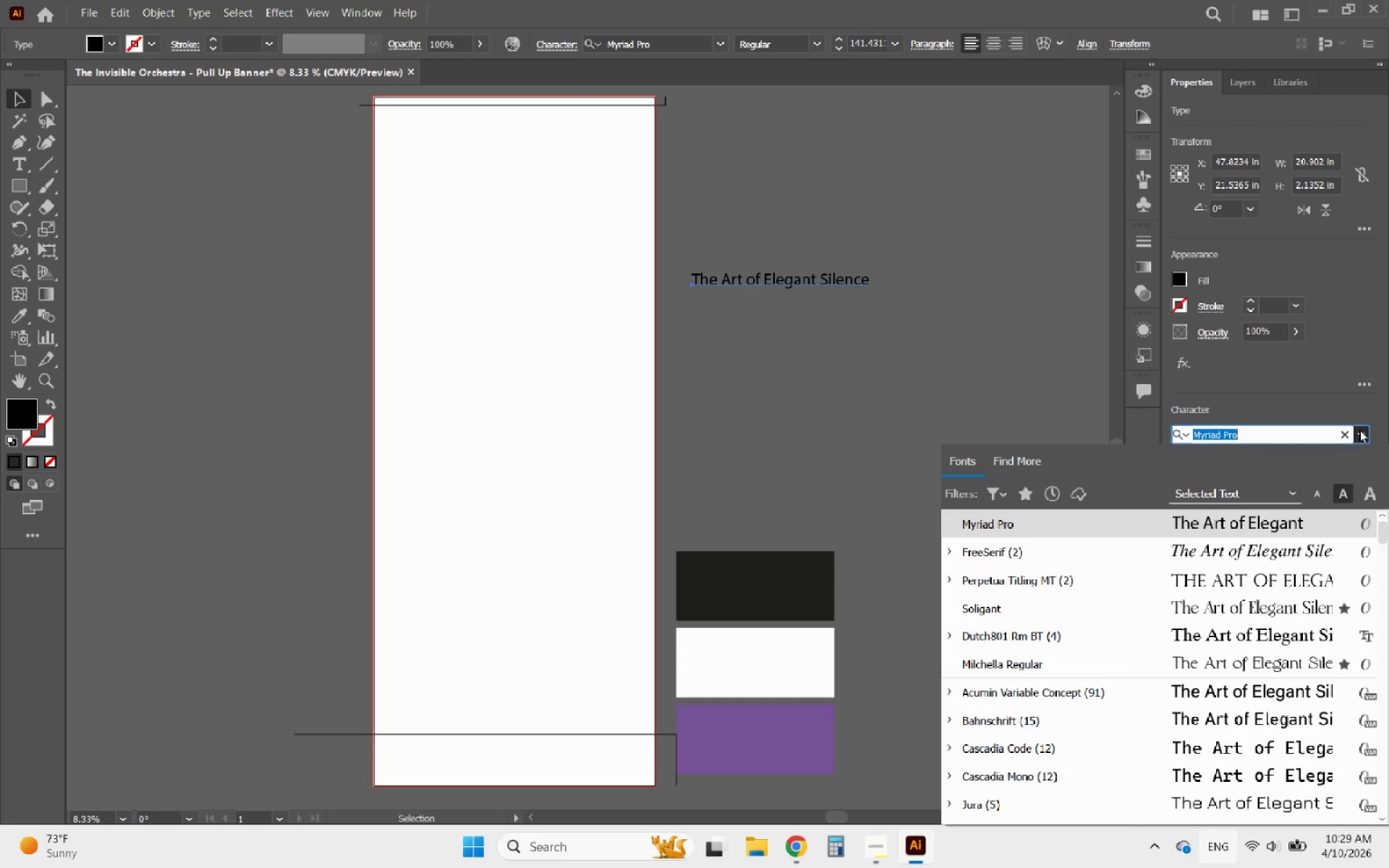 
left_click([990, 490])
 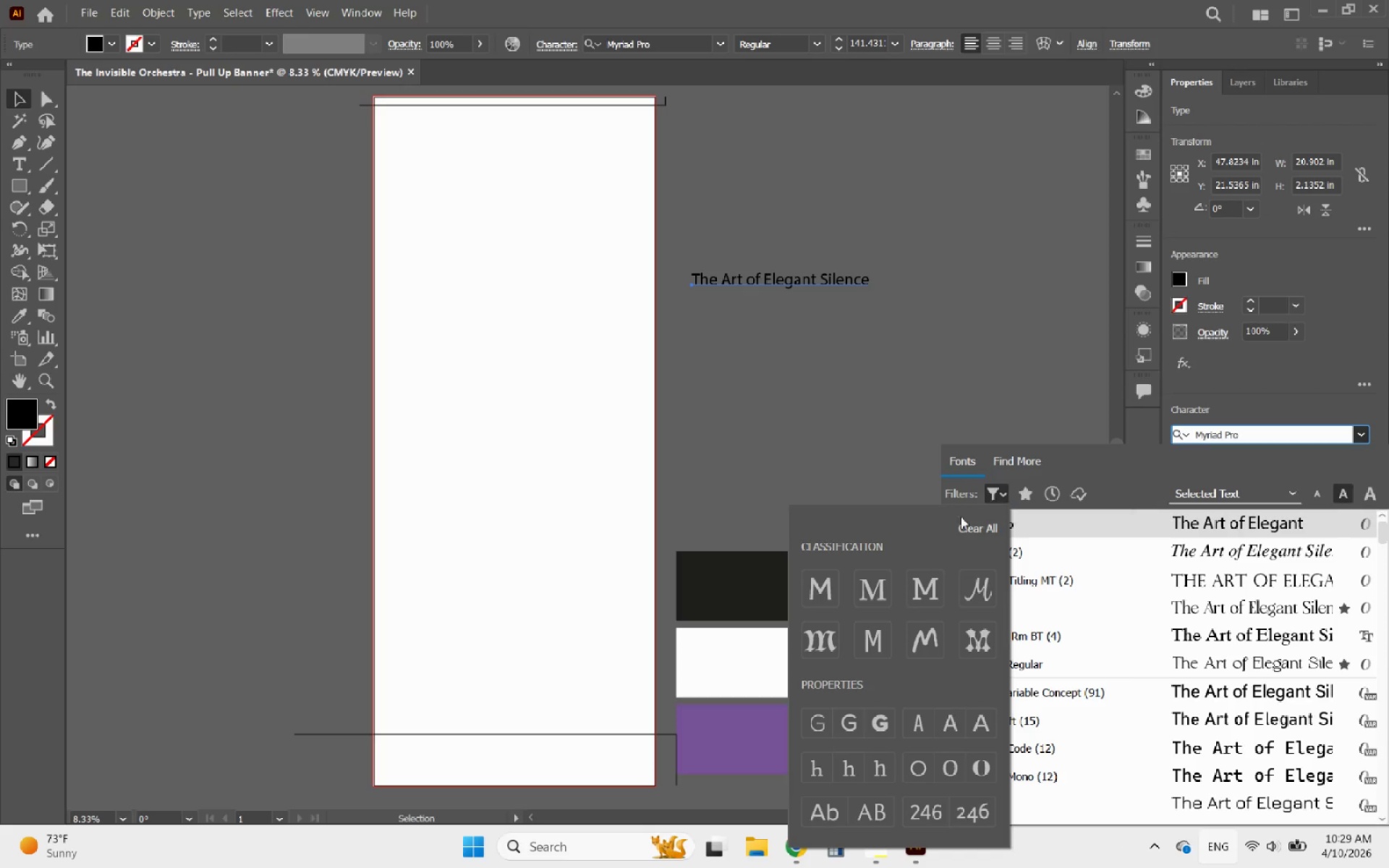 
mouse_move([909, 597])
 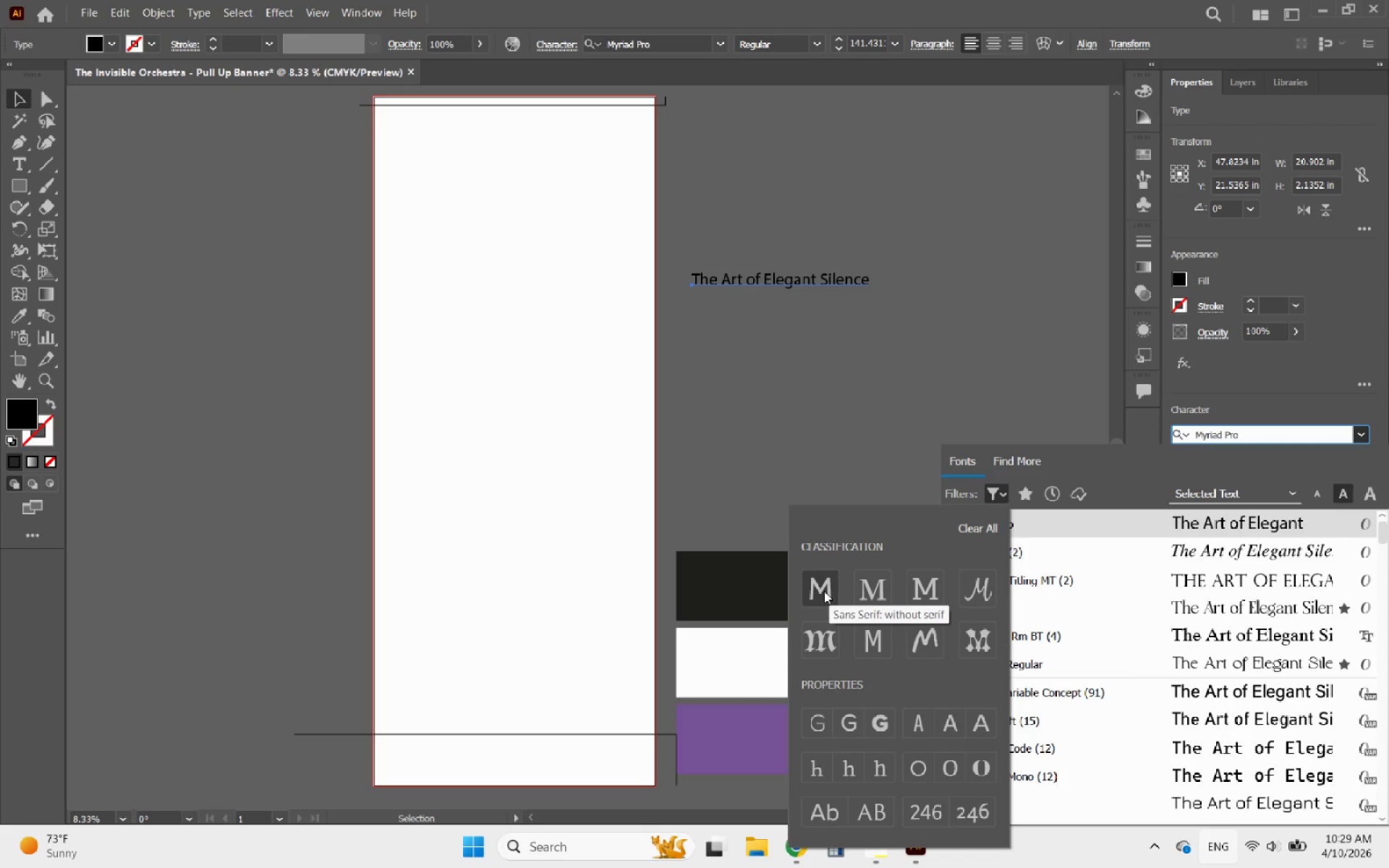 
left_click([824, 591])
 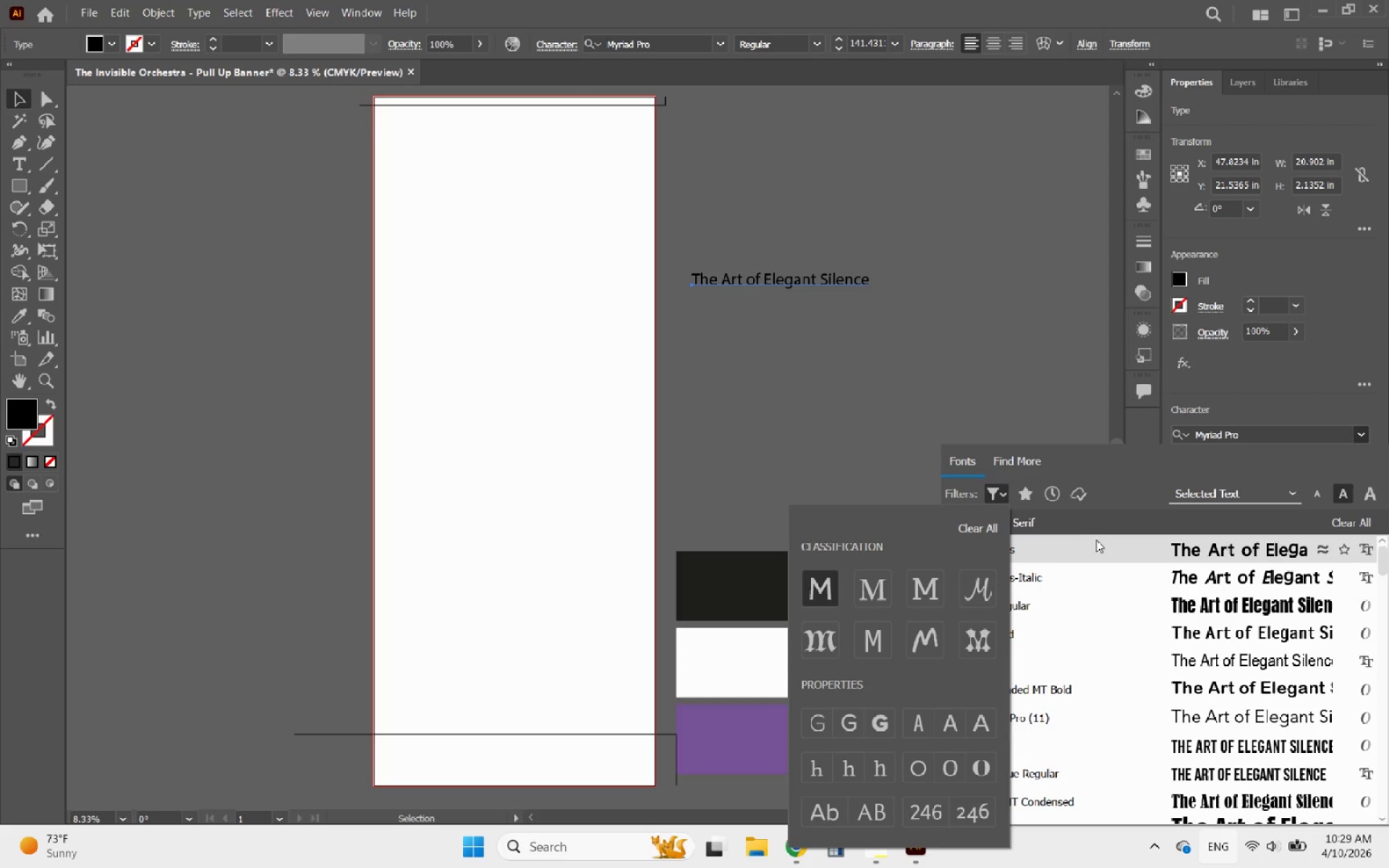 
left_click([1111, 490])
 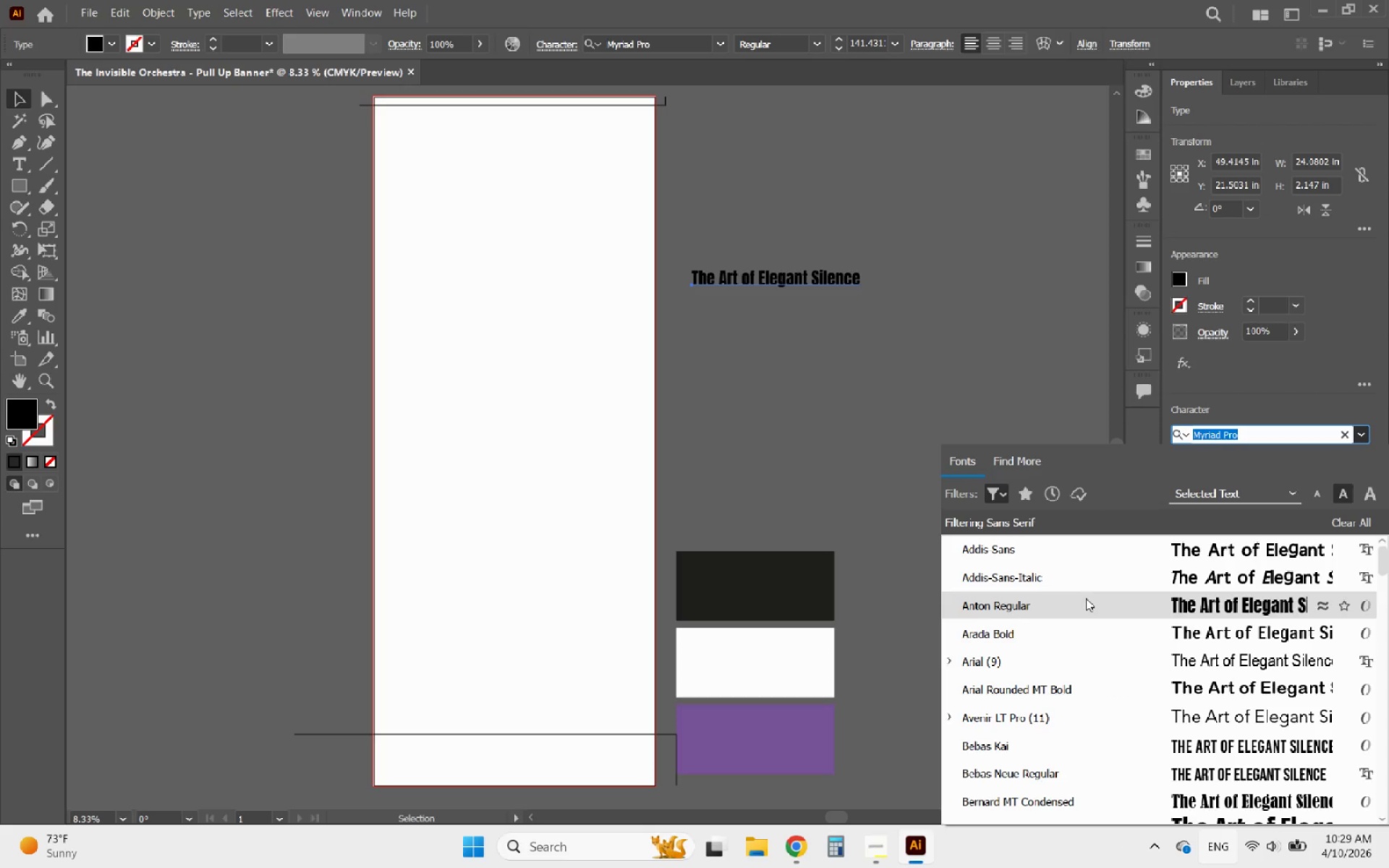 
scroll: coordinate [1074, 615], scroll_direction: down, amount: 1.0
 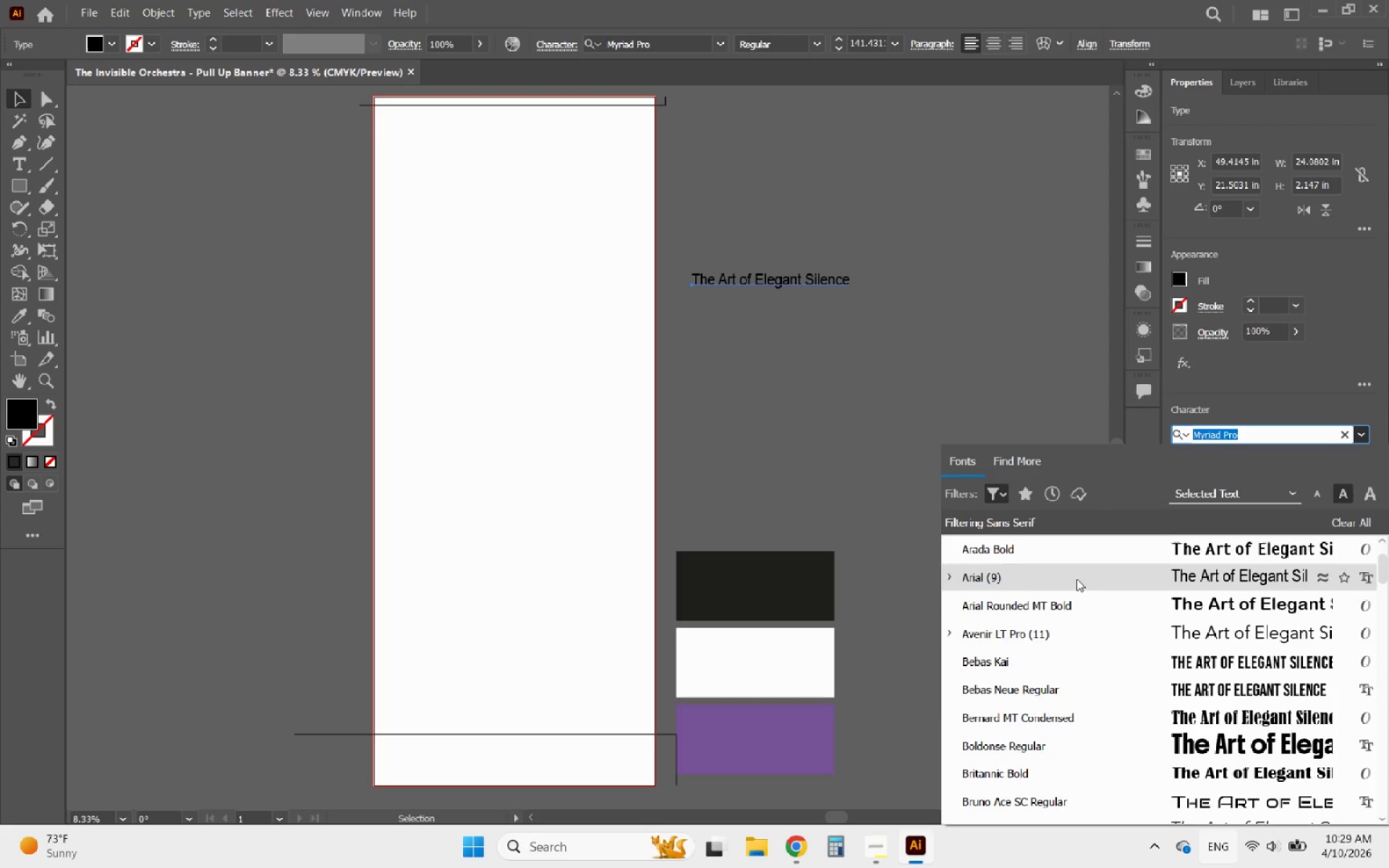 
scroll: coordinate [1071, 569], scroll_direction: up, amount: 5.0
 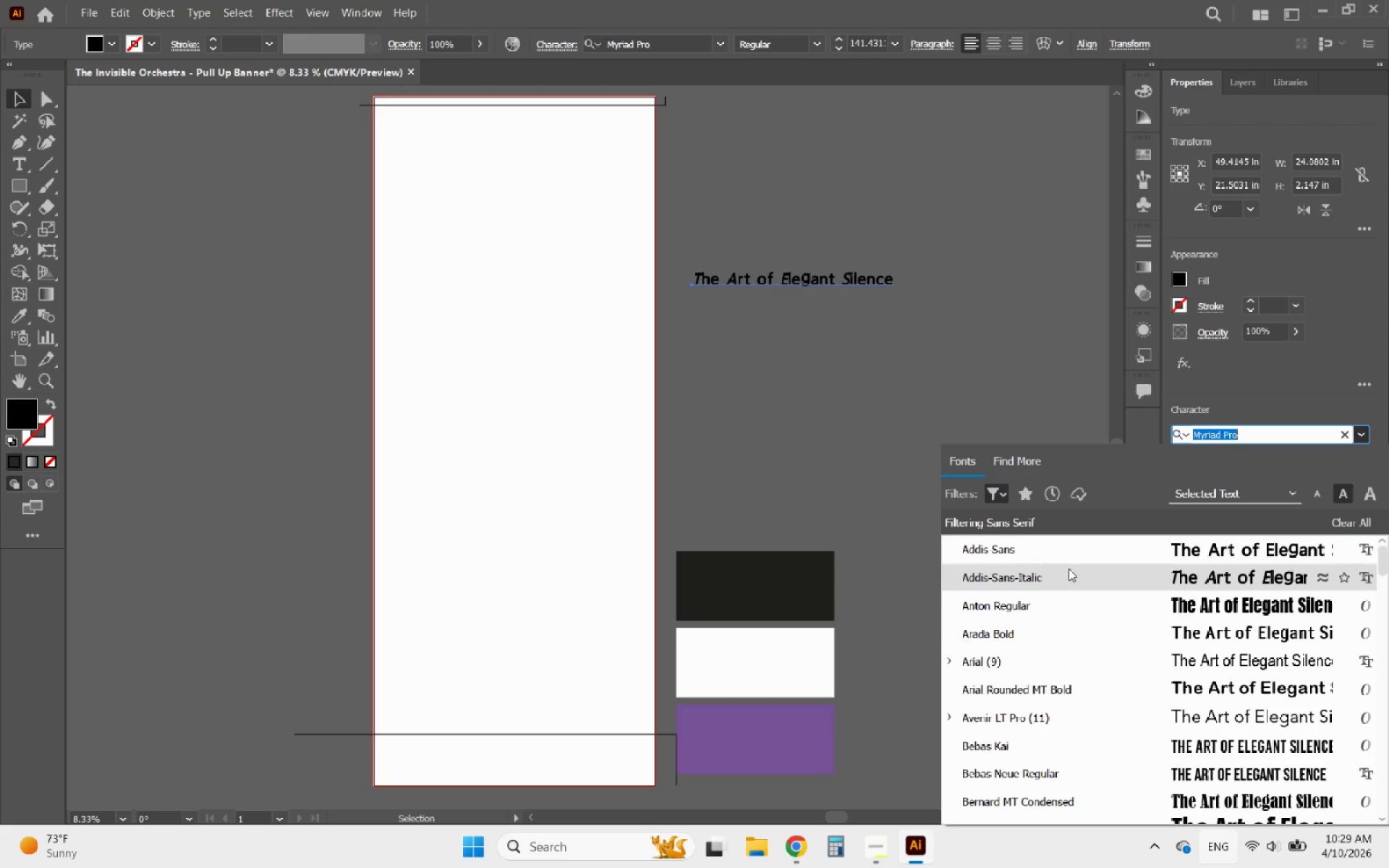 
scroll: coordinate [1069, 586], scroll_direction: down, amount: 1.0
 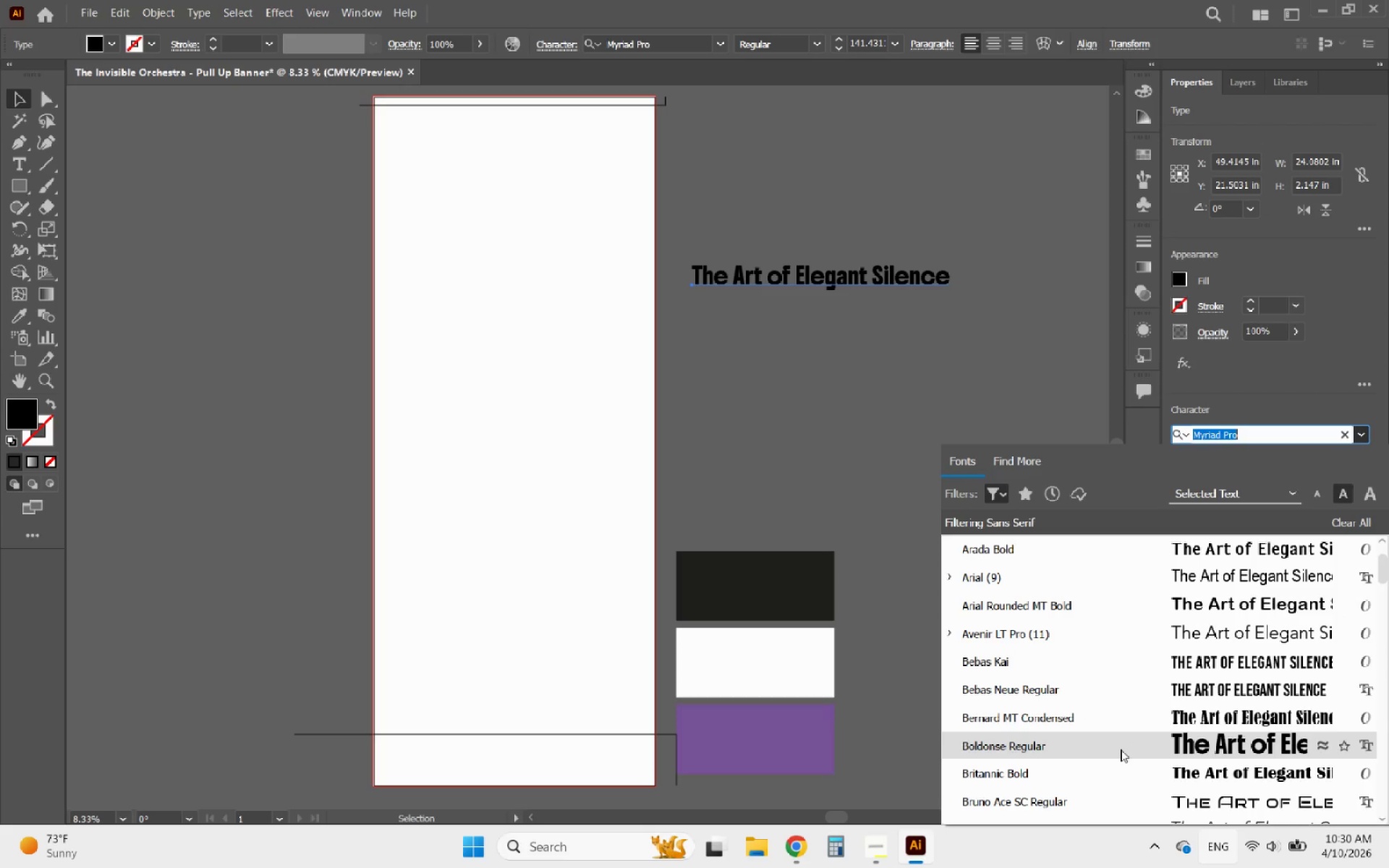 
wait(10.94)
 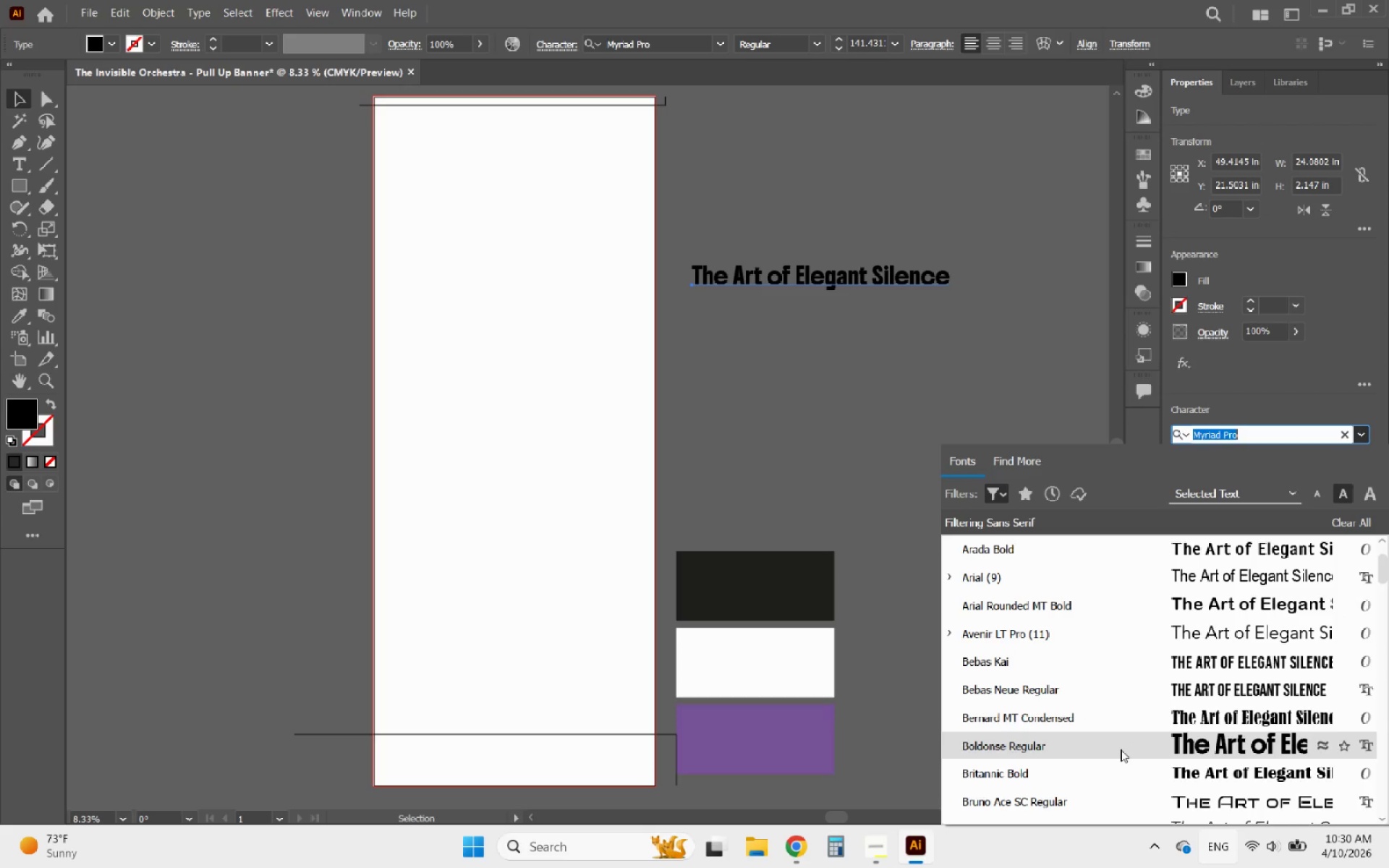 
scroll: coordinate [1121, 746], scroll_direction: down, amount: 6.0
 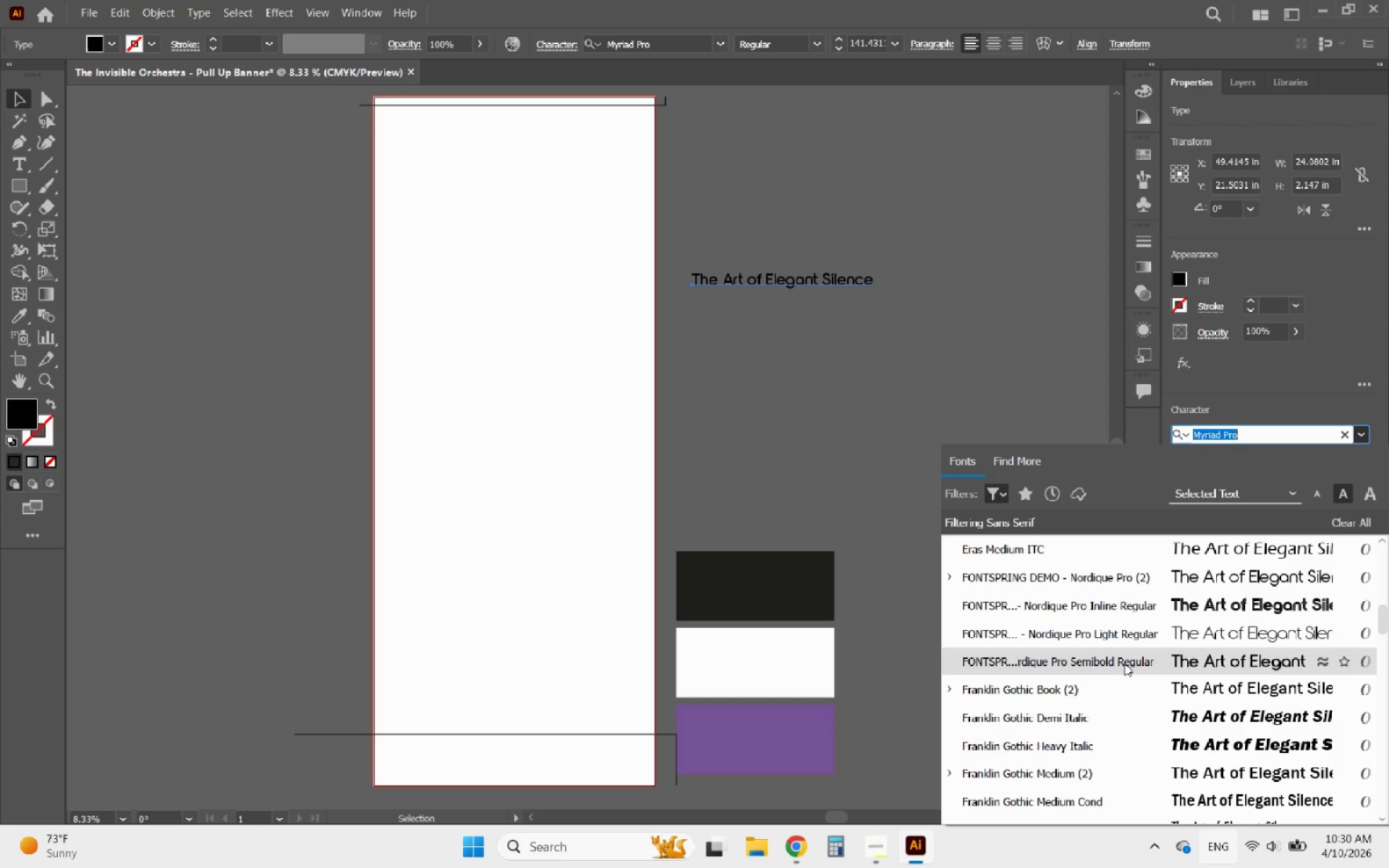 
left_click([1124, 663])
 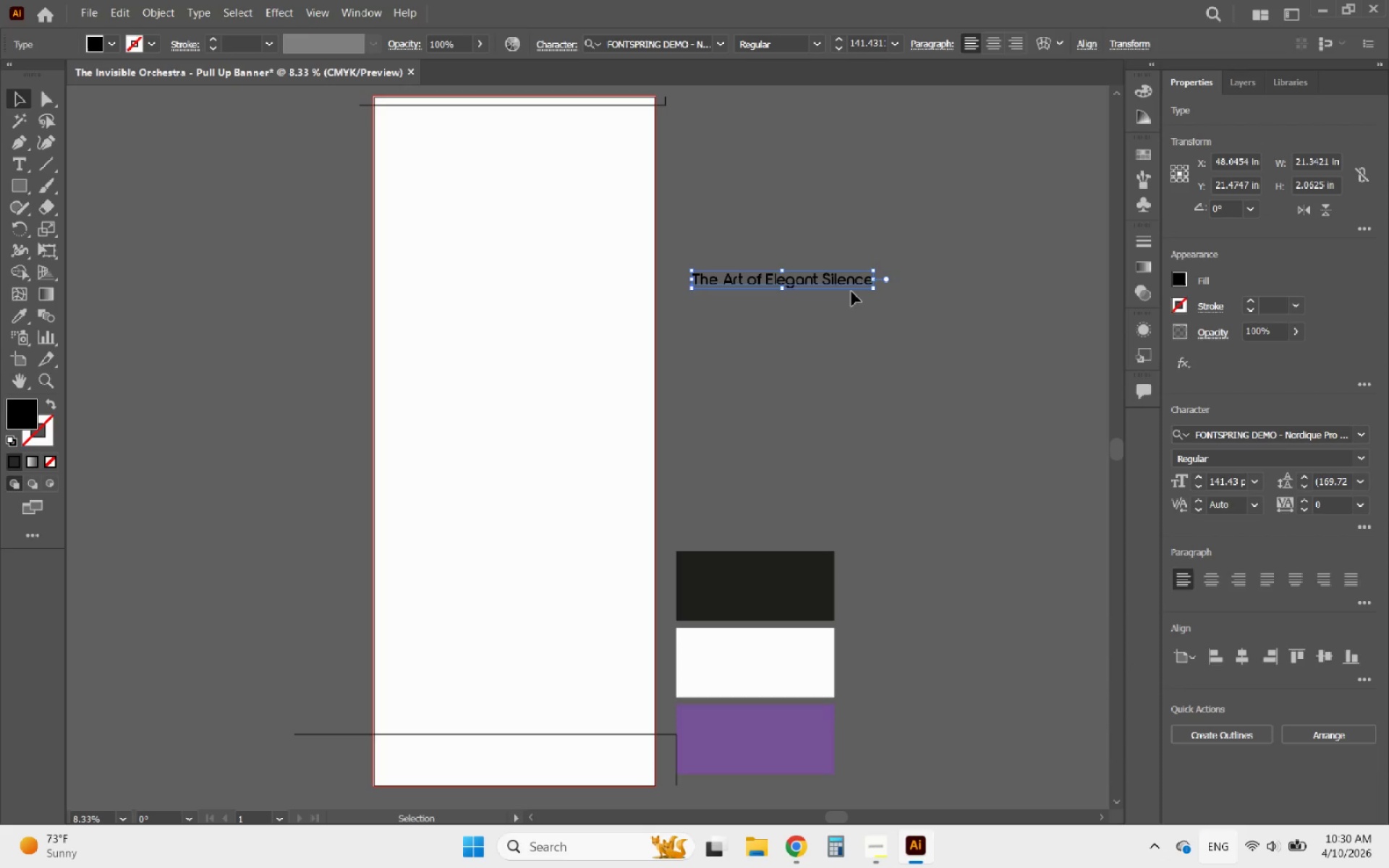 
left_click_drag(start_coordinate=[847, 288], to_coordinate=[588, 346])
 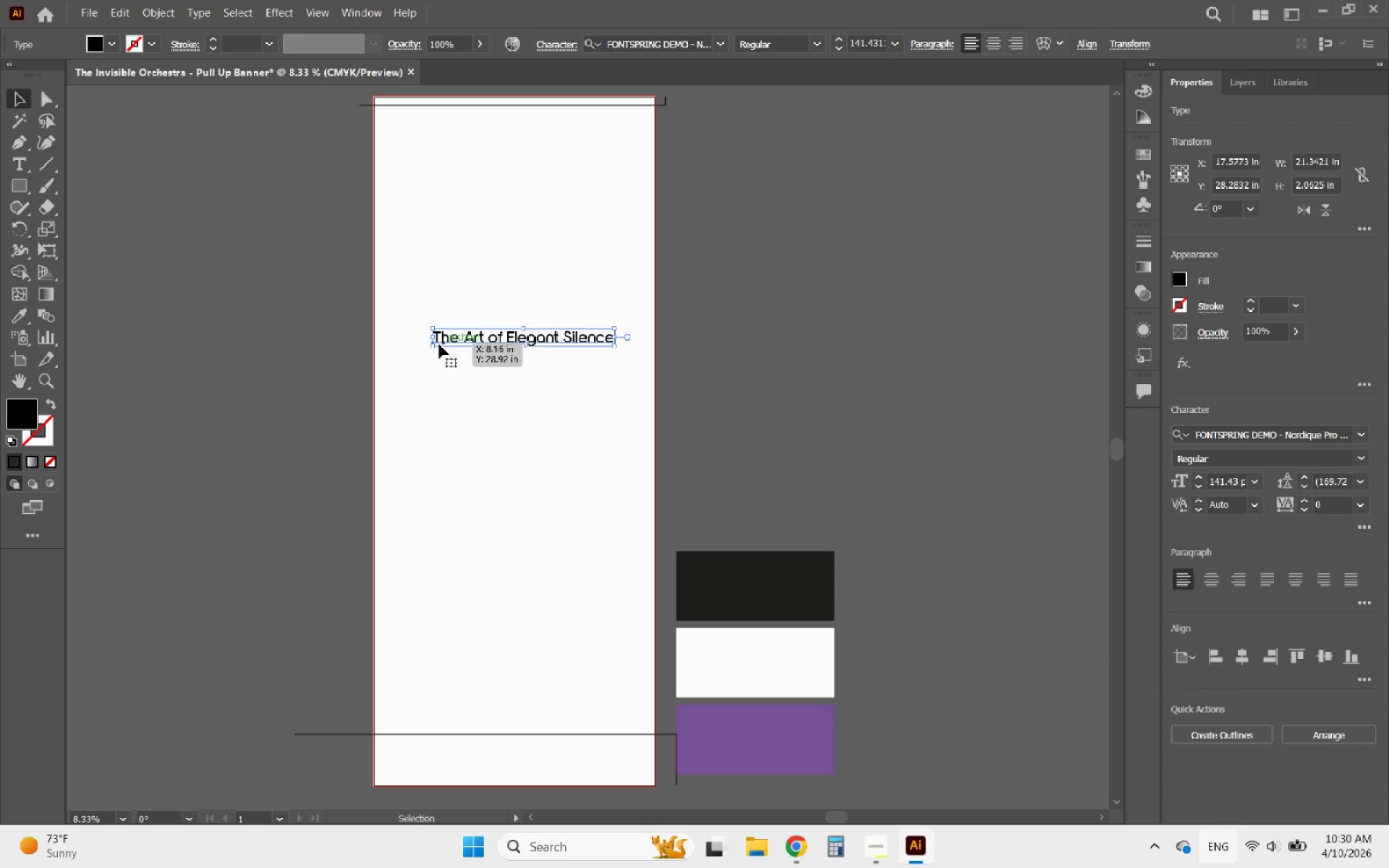 
hold_key(key=AltLeft, duration=0.56)
scroll: coordinate [368, 342], scroll_direction: up, amount: 2.0
 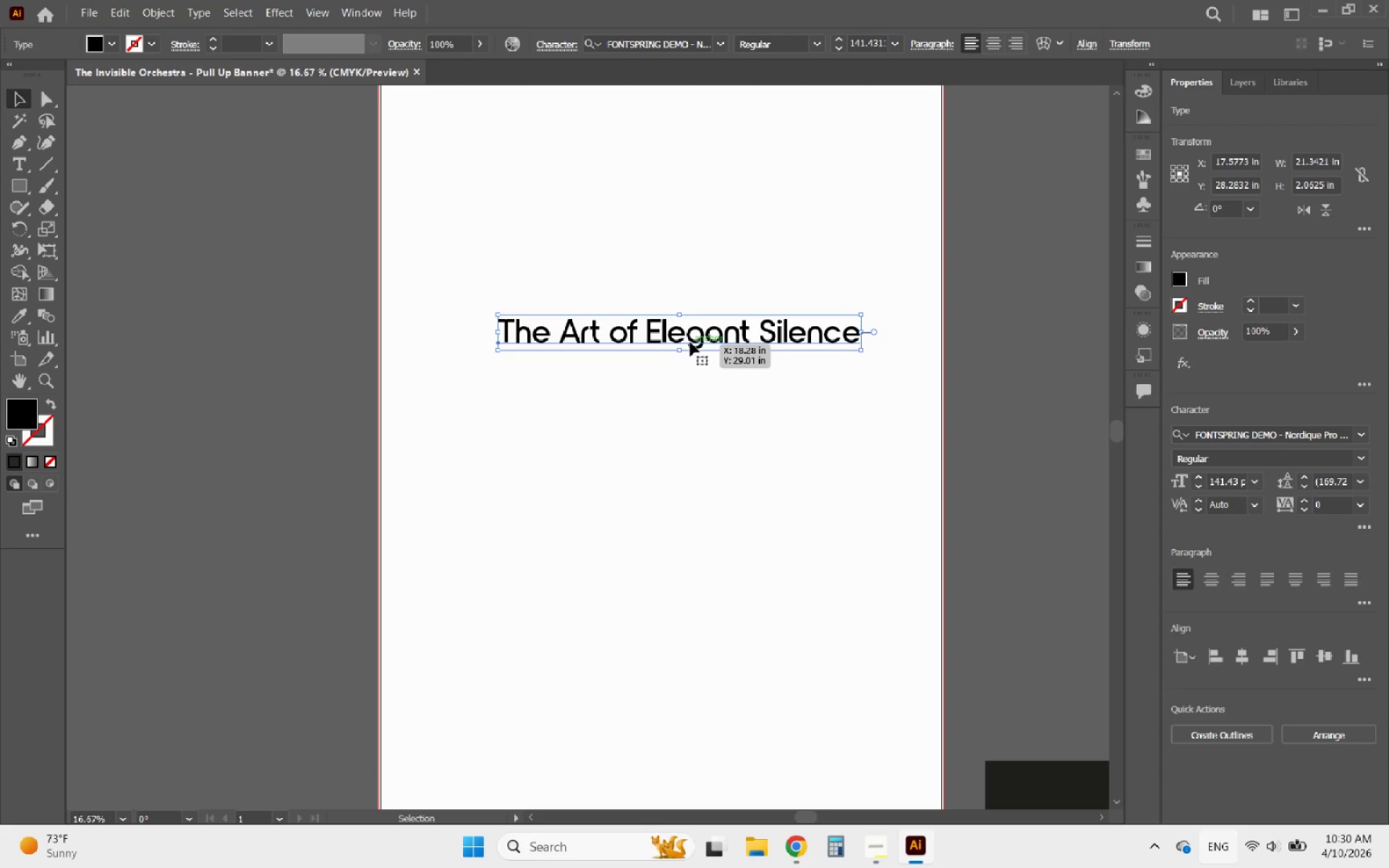 
hold_key(key=ShiftLeft, duration=3.0)
left_click_drag(start_coordinate=[676, 351], to_coordinate=[710, 357])
 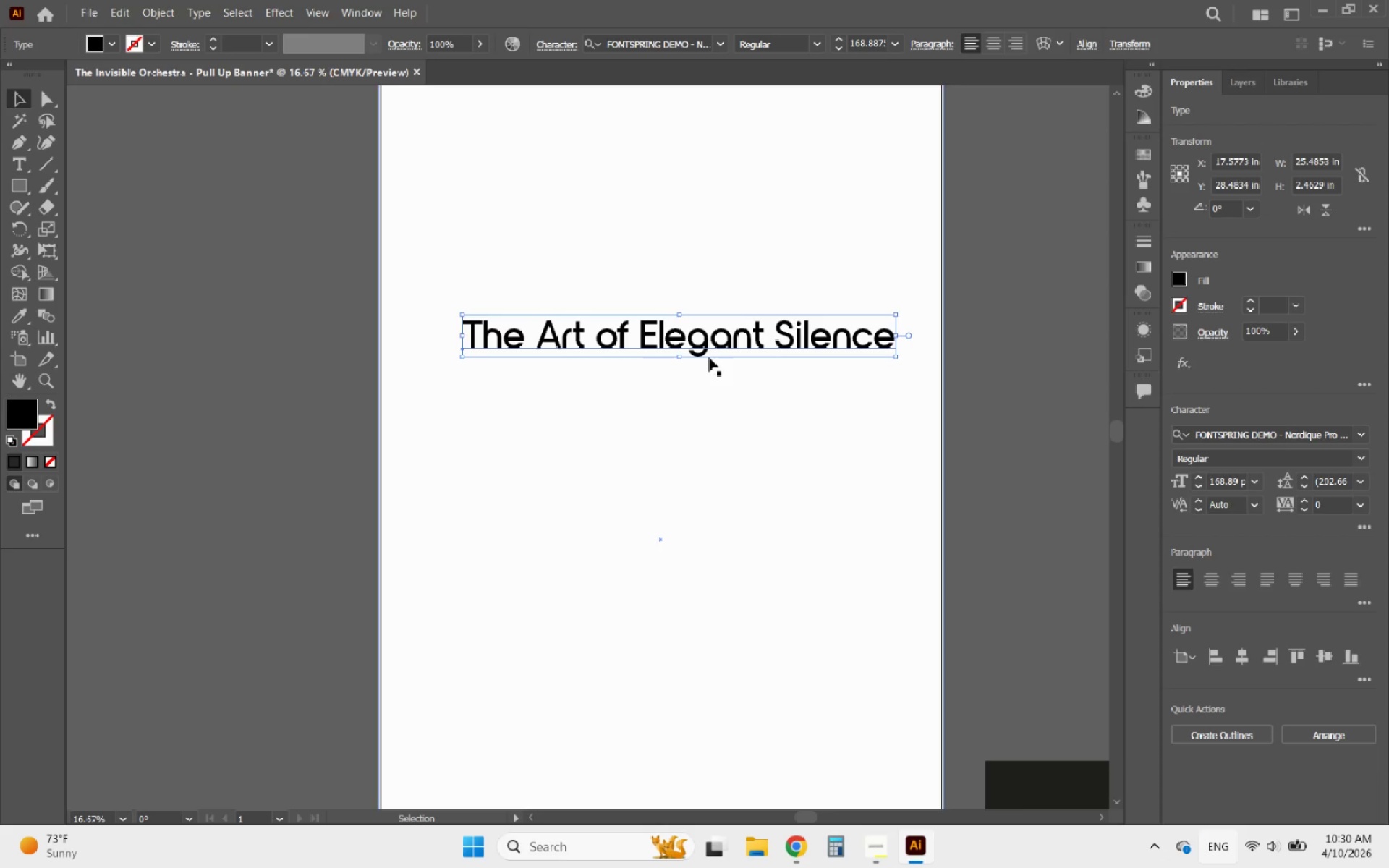 
hold_key(key=AltLeft, duration=0.41)
scroll: coordinate [794, 456], scroll_direction: down, amount: 3.0
 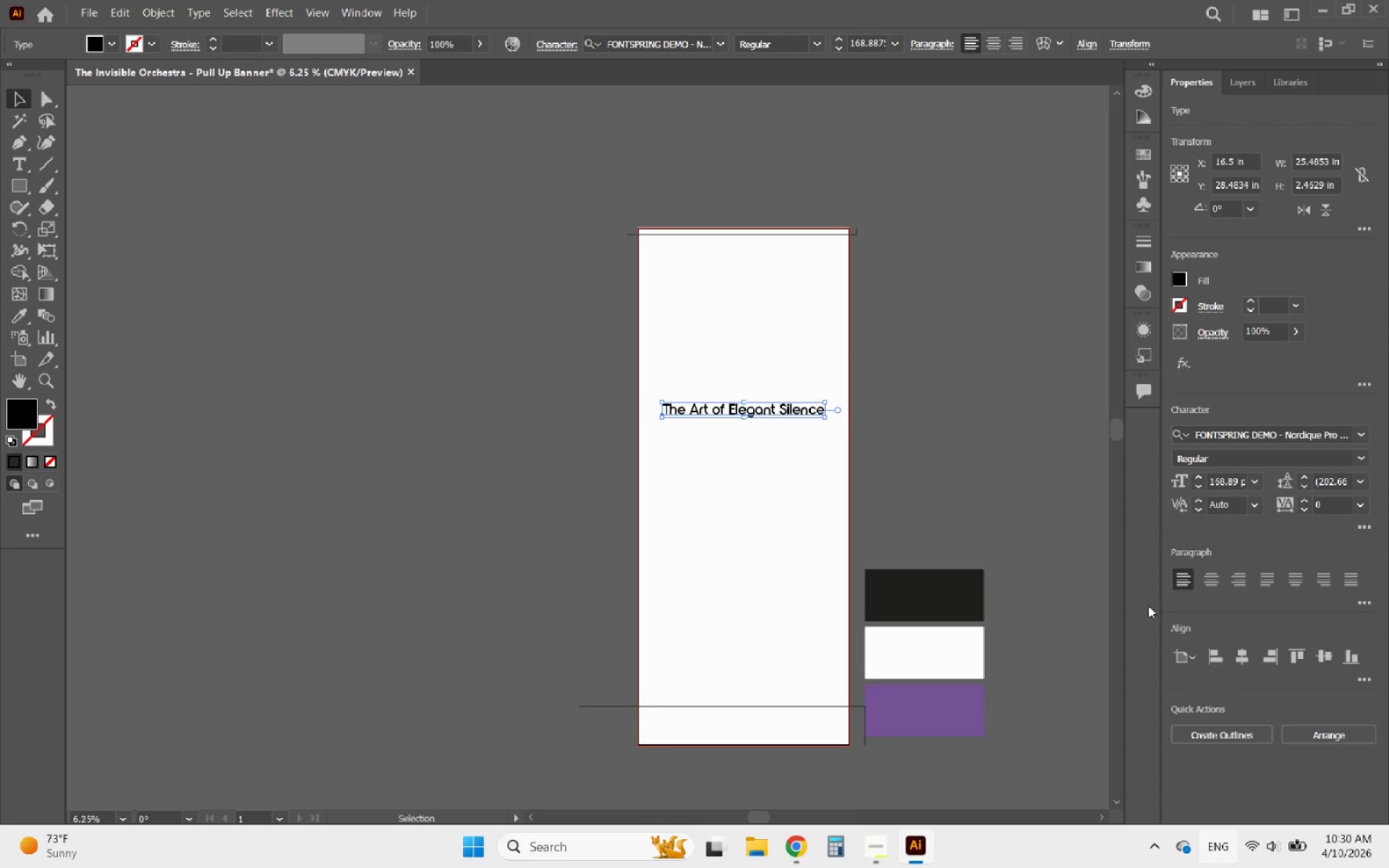 
left_click([935, 407])
 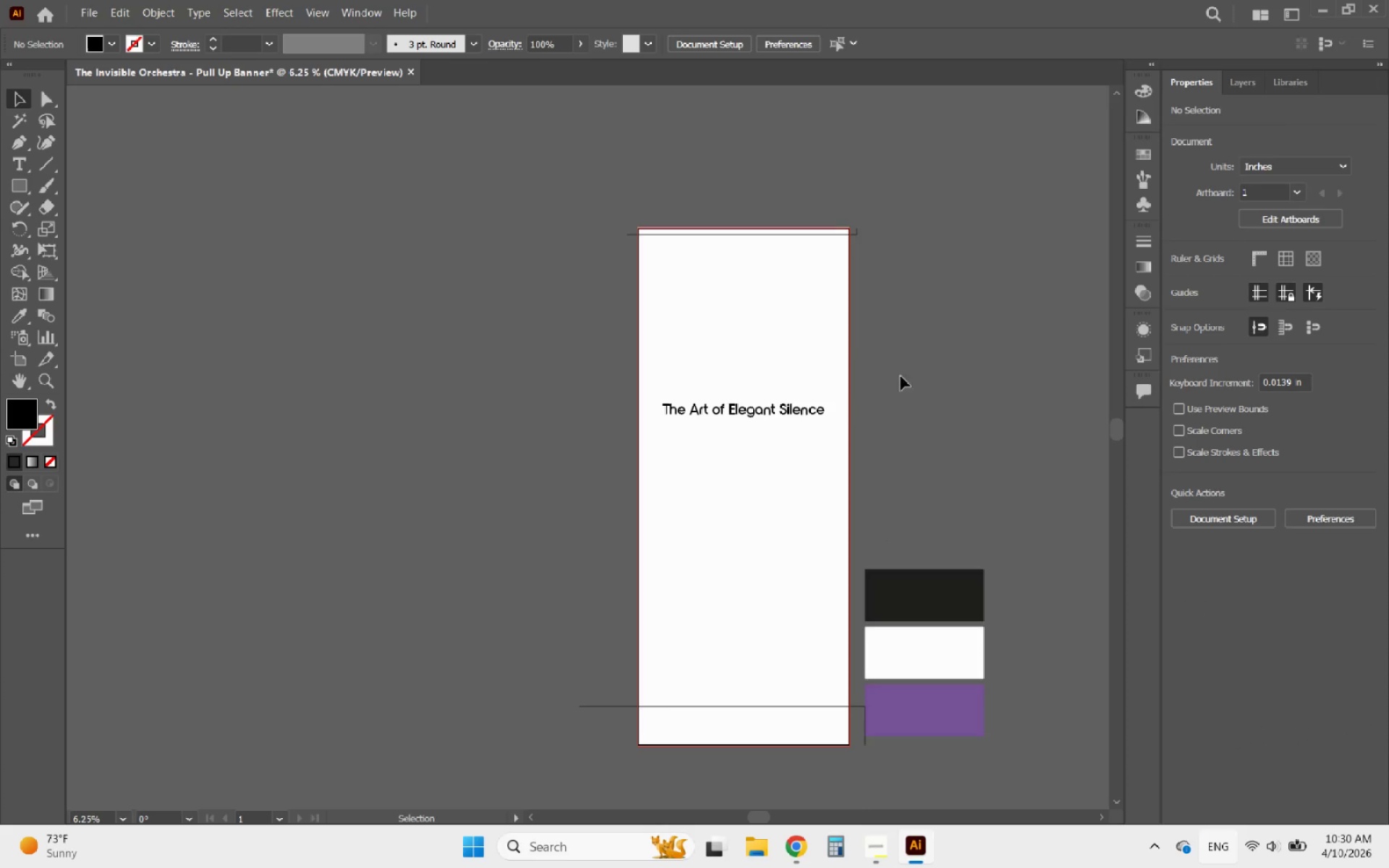 
hold_key(key=AltLeft, duration=1.12)
scroll: coordinate [784, 257], scroll_direction: up, amount: 2.0
 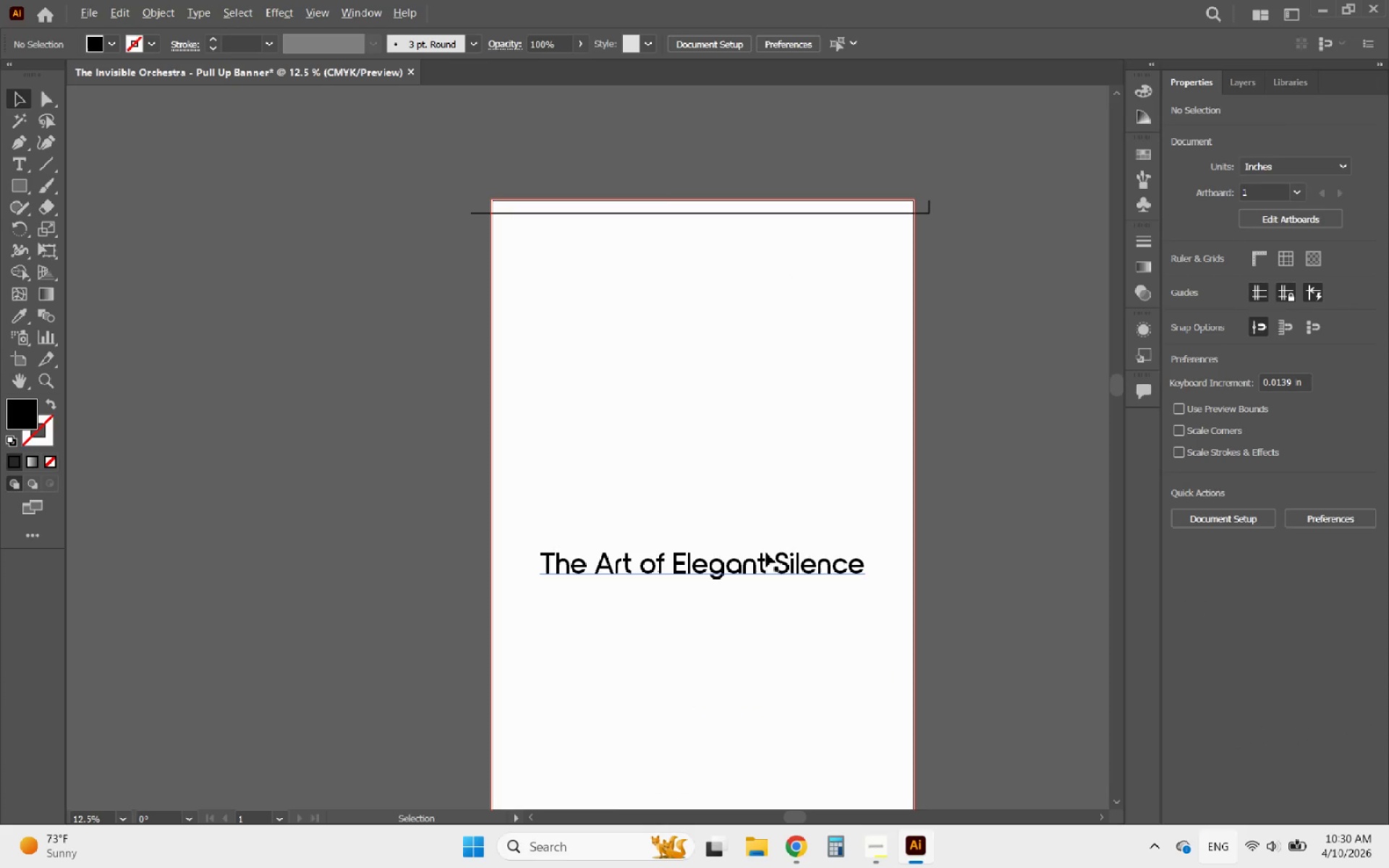 
left_click([763, 553])
 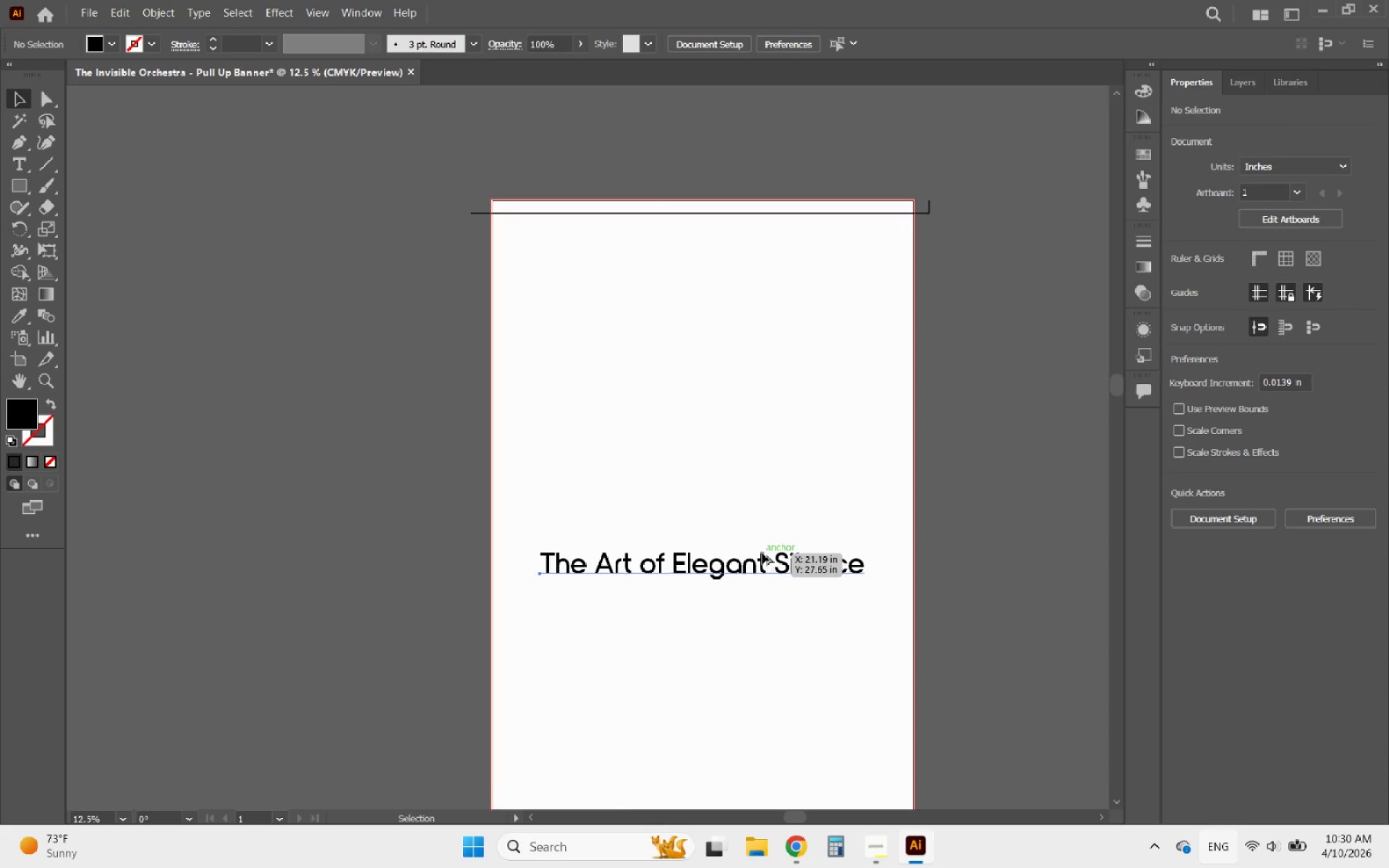 
hold_key(key=AltLeft, duration=1.94)
left_click_drag(start_coordinate=[763, 553], to_coordinate=[742, 422])
 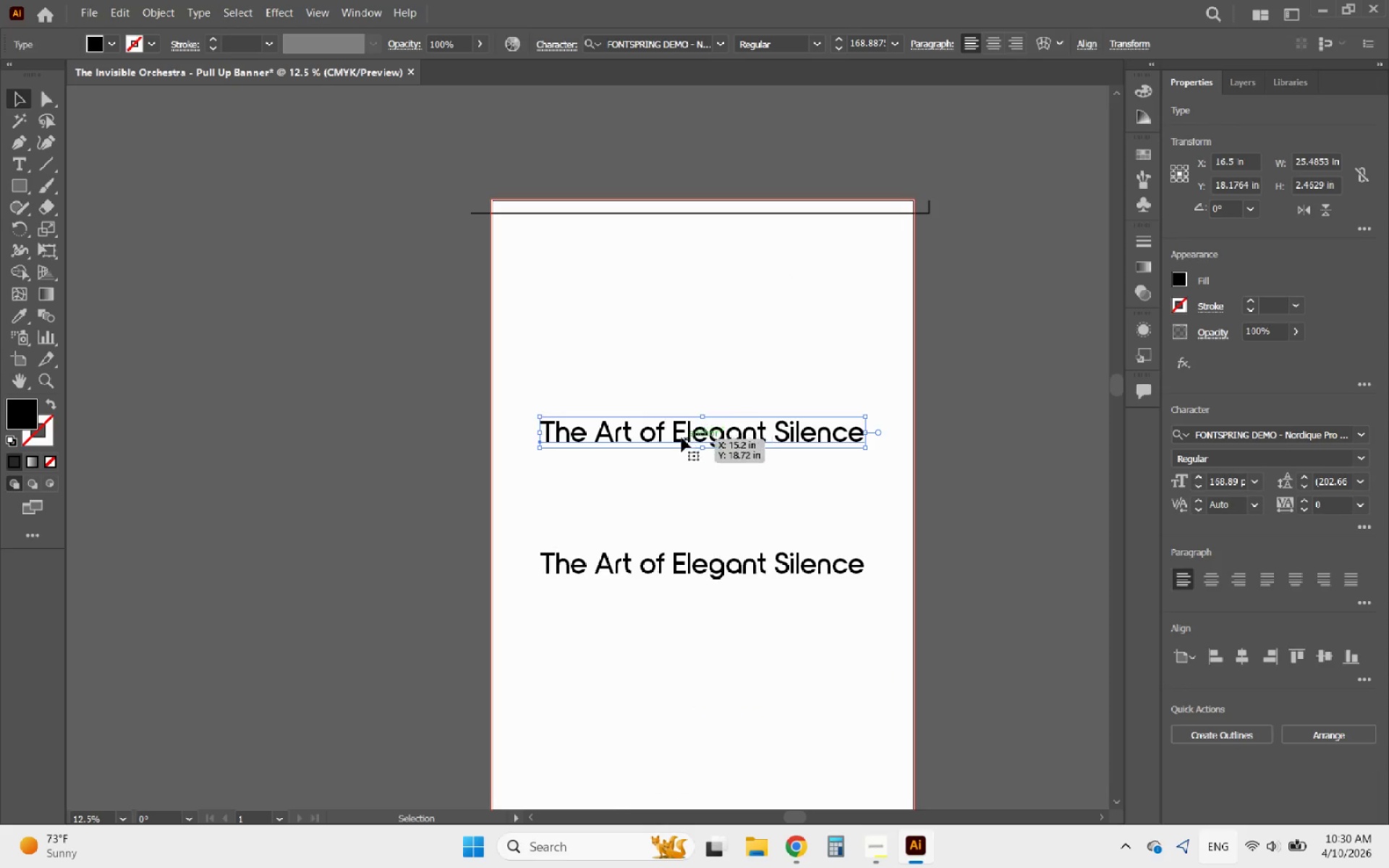 
hold_key(key=ShiftLeft, duration=1.14)
 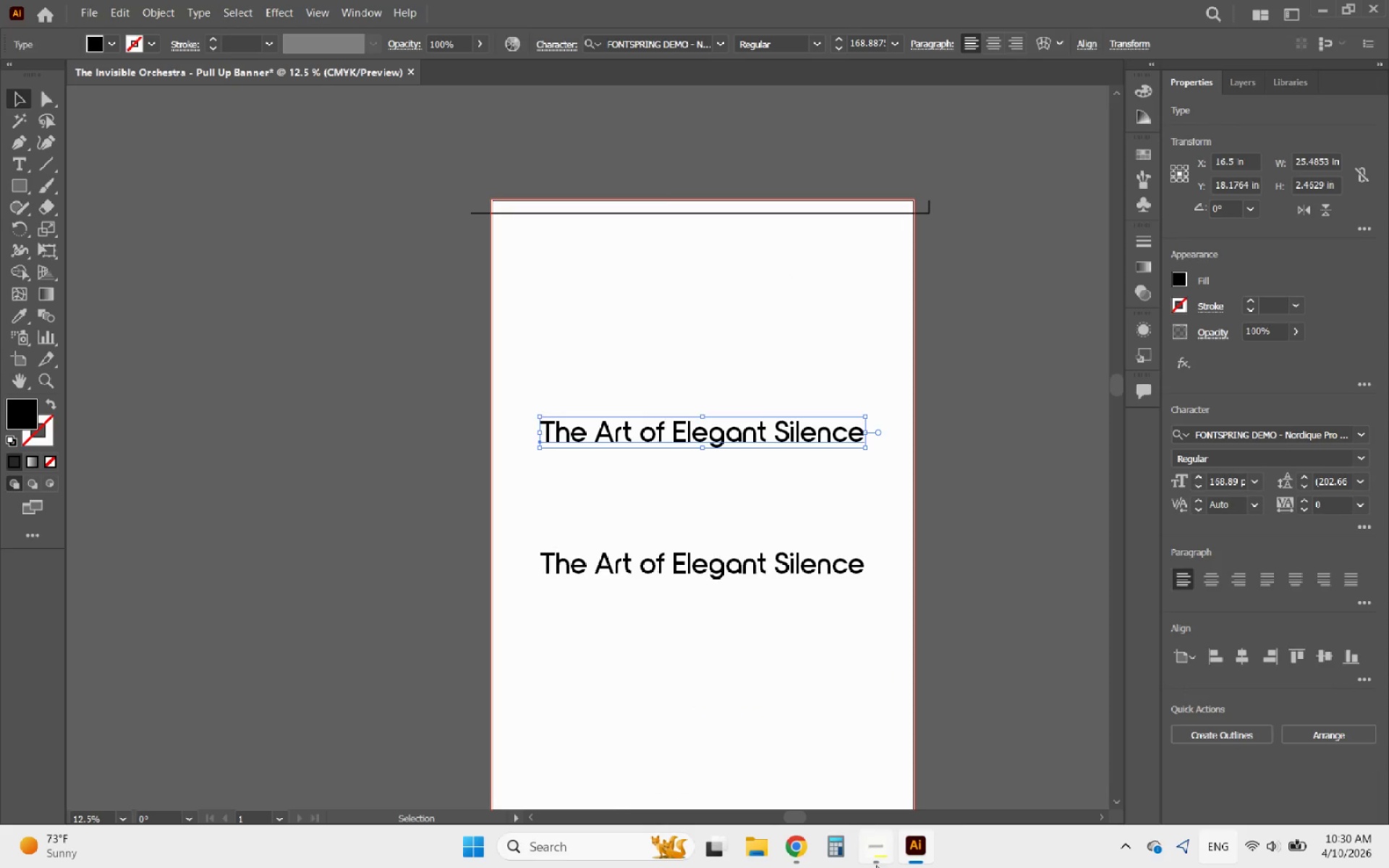 
left_click([880, 854])